 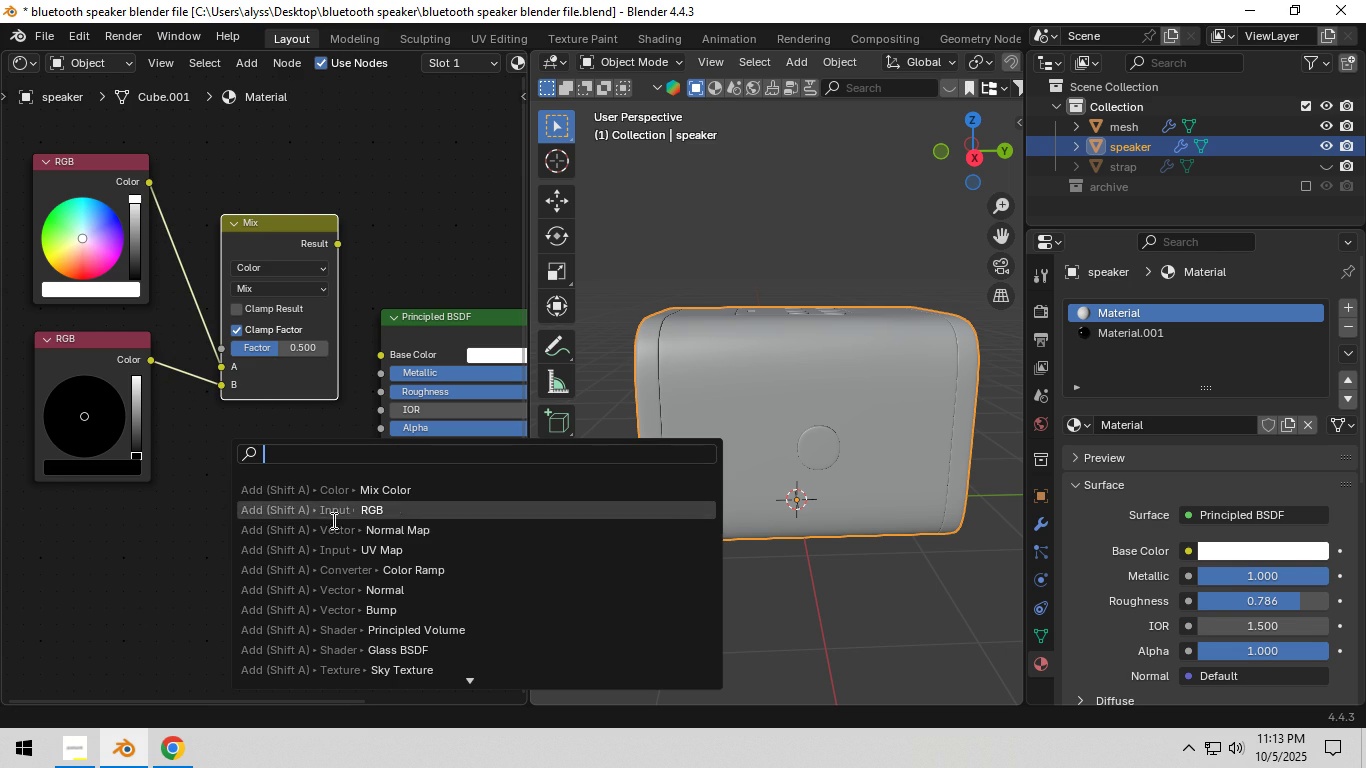 
key(I)
 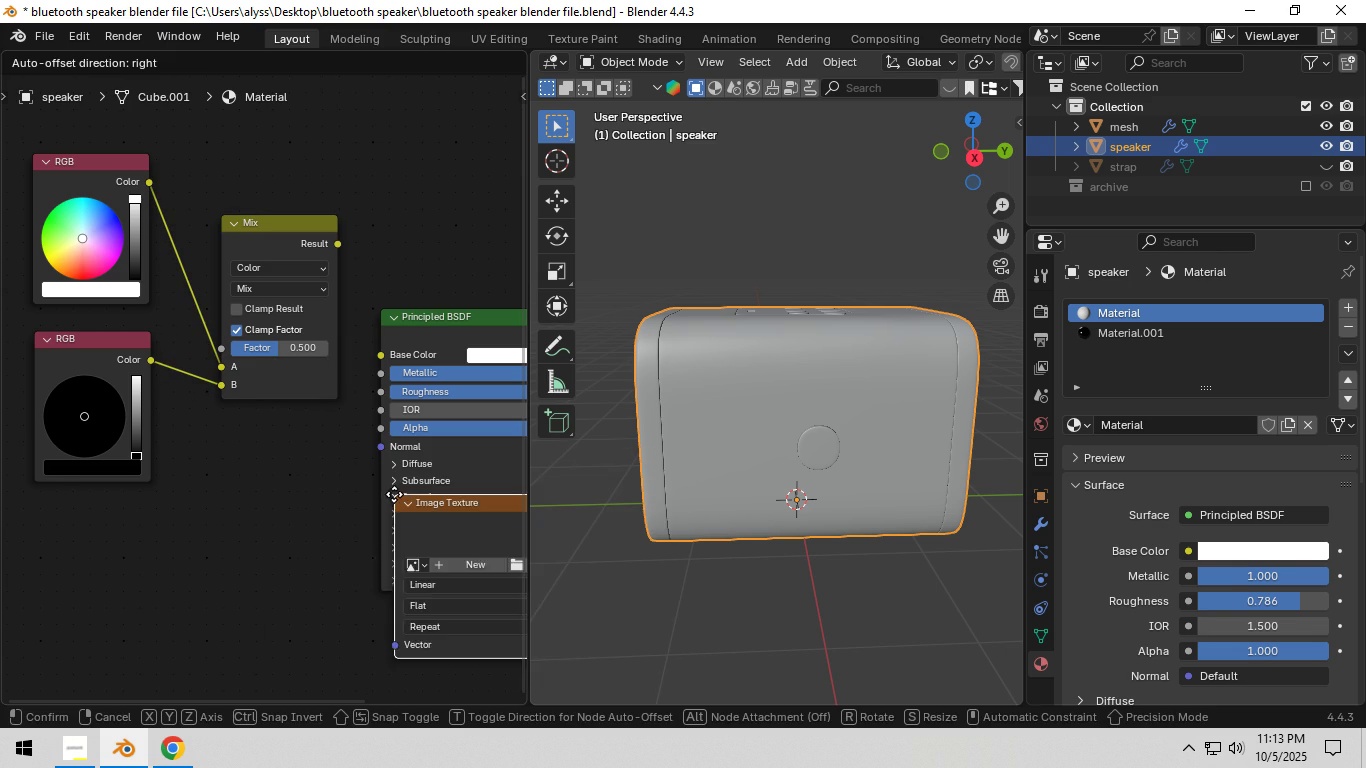 
left_click([394, 494])
 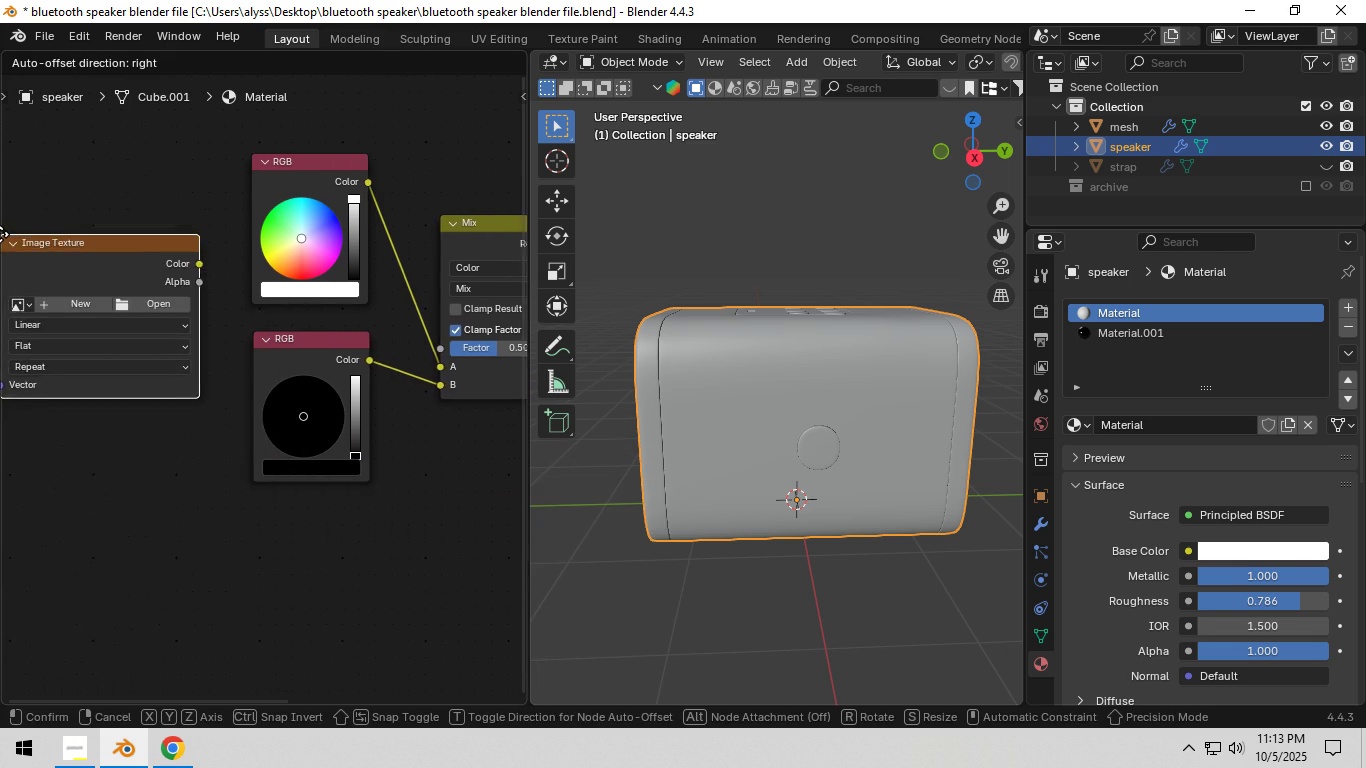 
left_click([109, 139])
 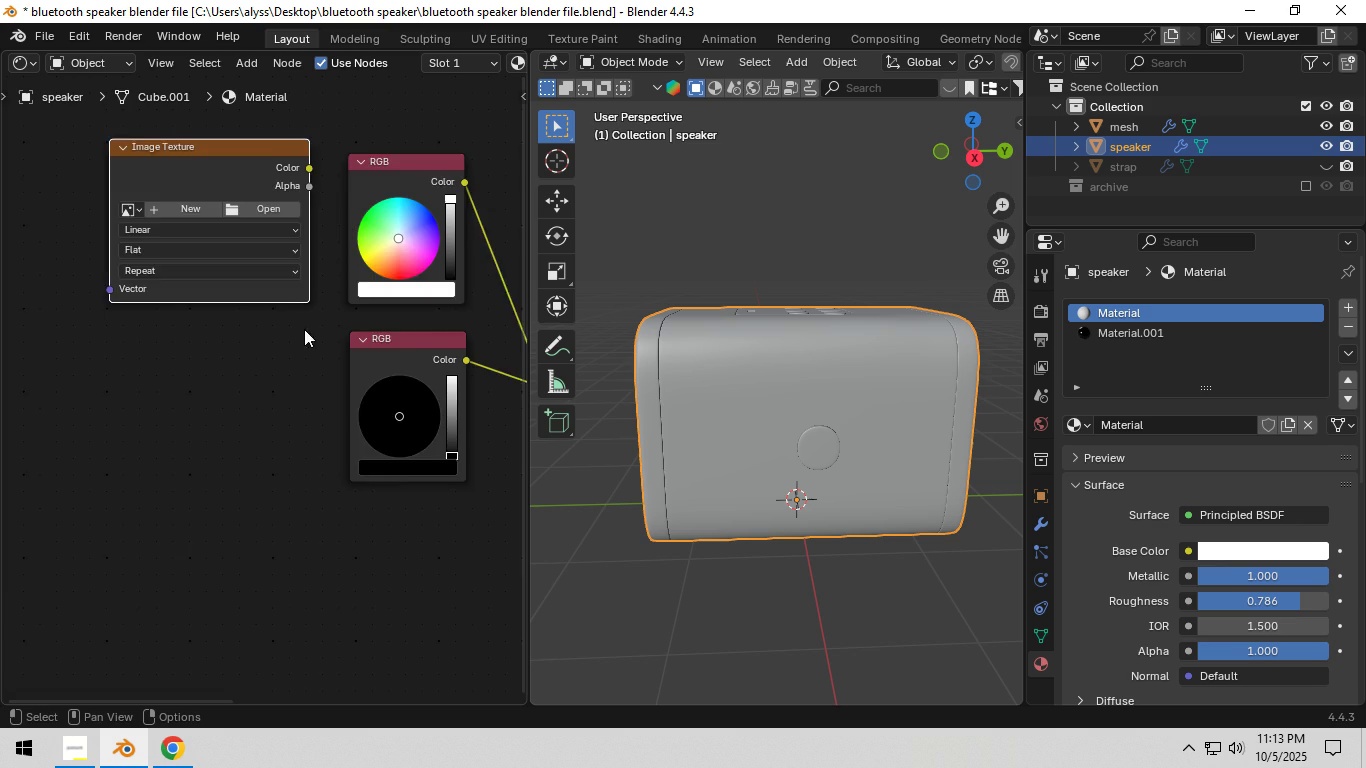 
scroll: coordinate [311, 344], scroll_direction: down, amount: 2.0